 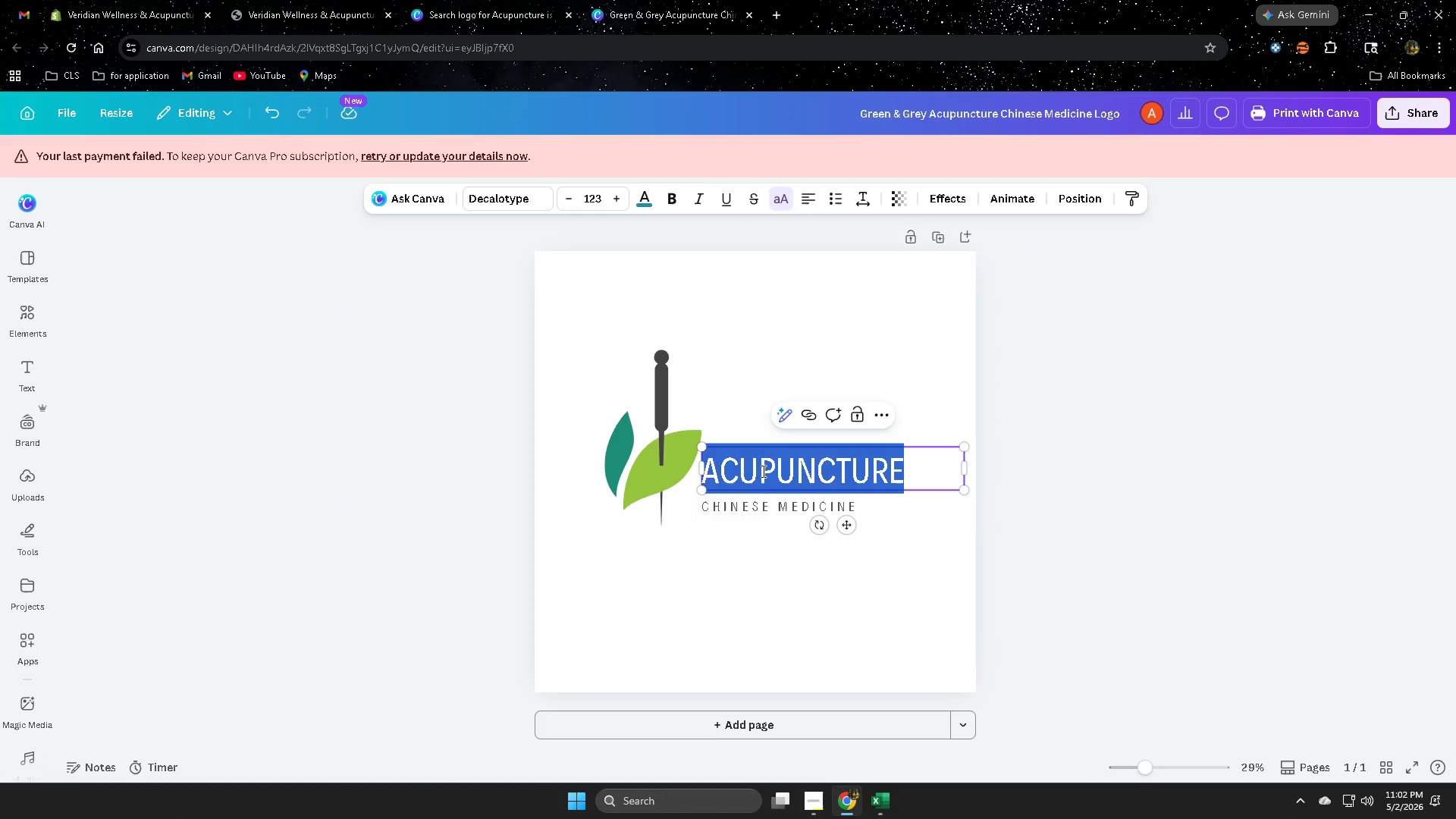 
key(Delete)
 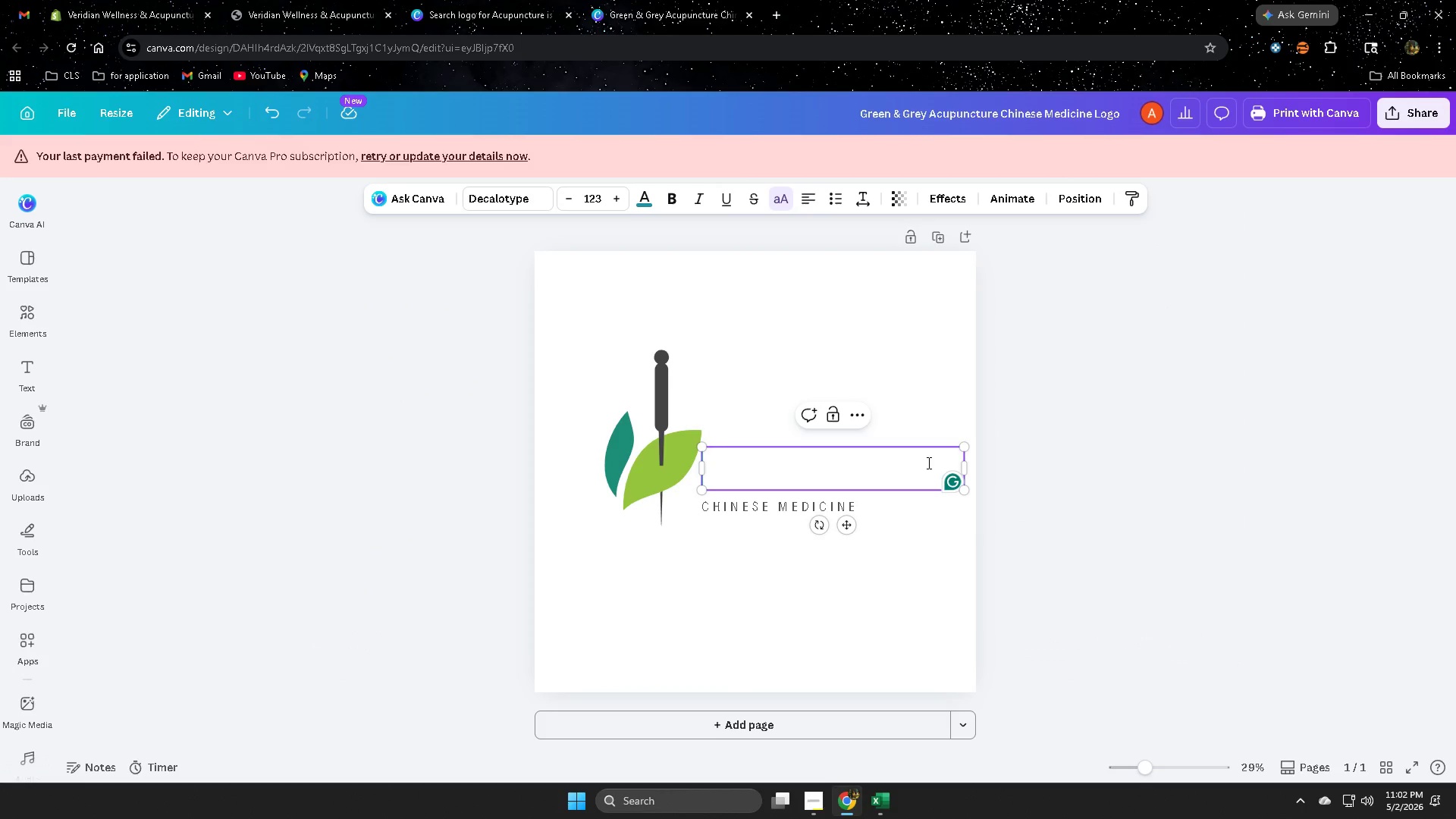 
key(Control+ControlLeft)
 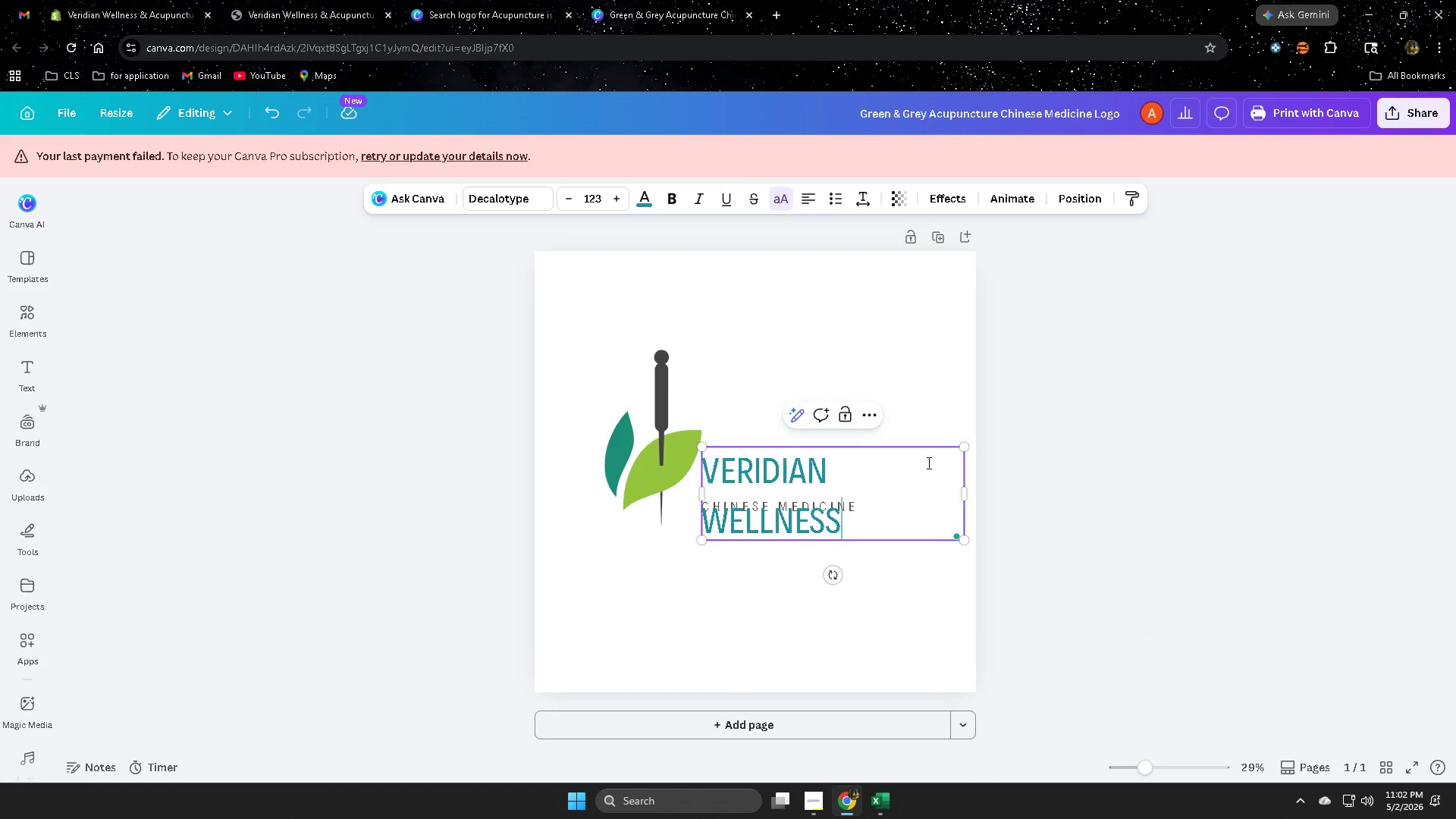 
key(Control+V)
 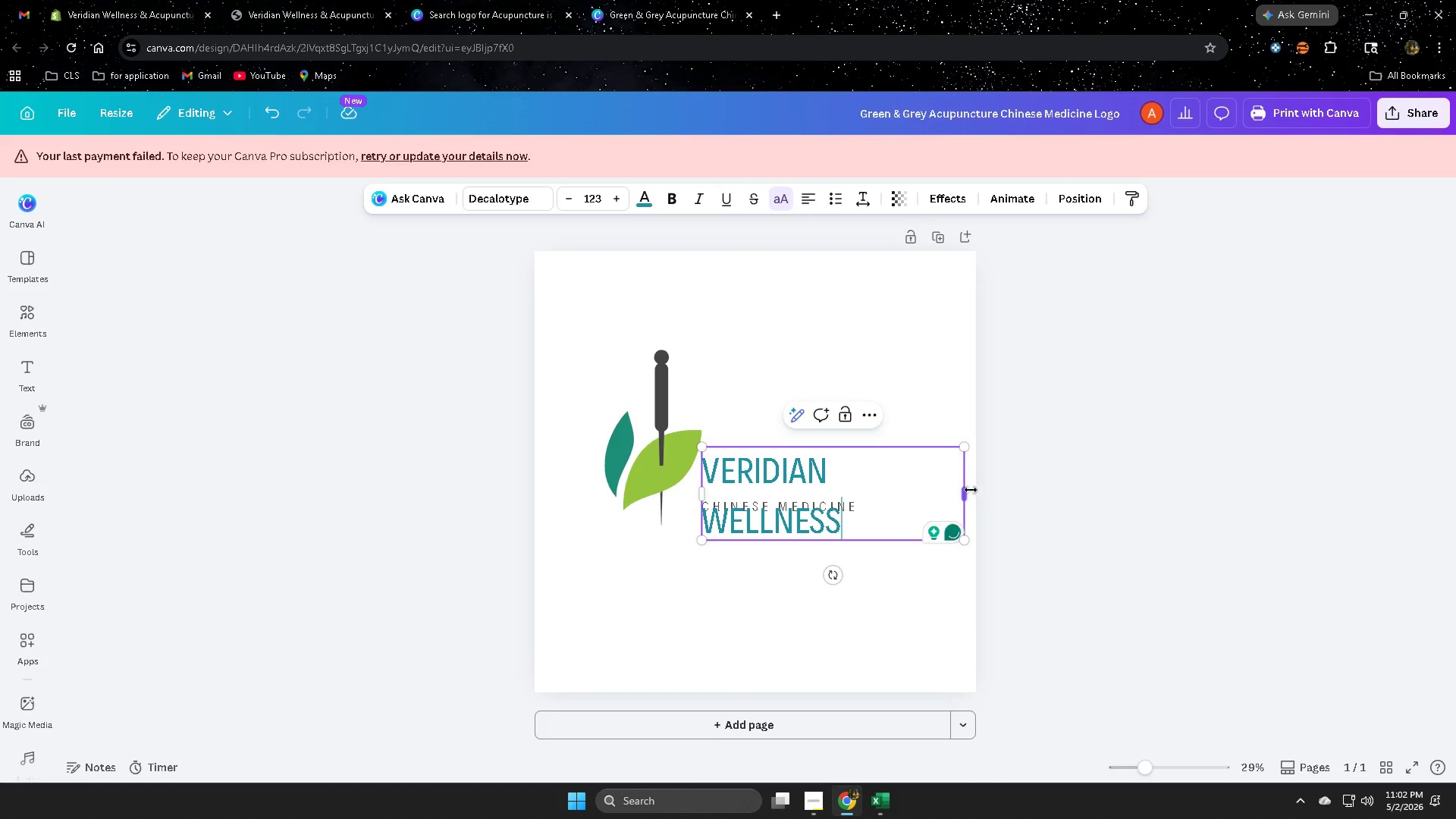 
left_click_drag(start_coordinate=[968, 492], to_coordinate=[977, 477])
 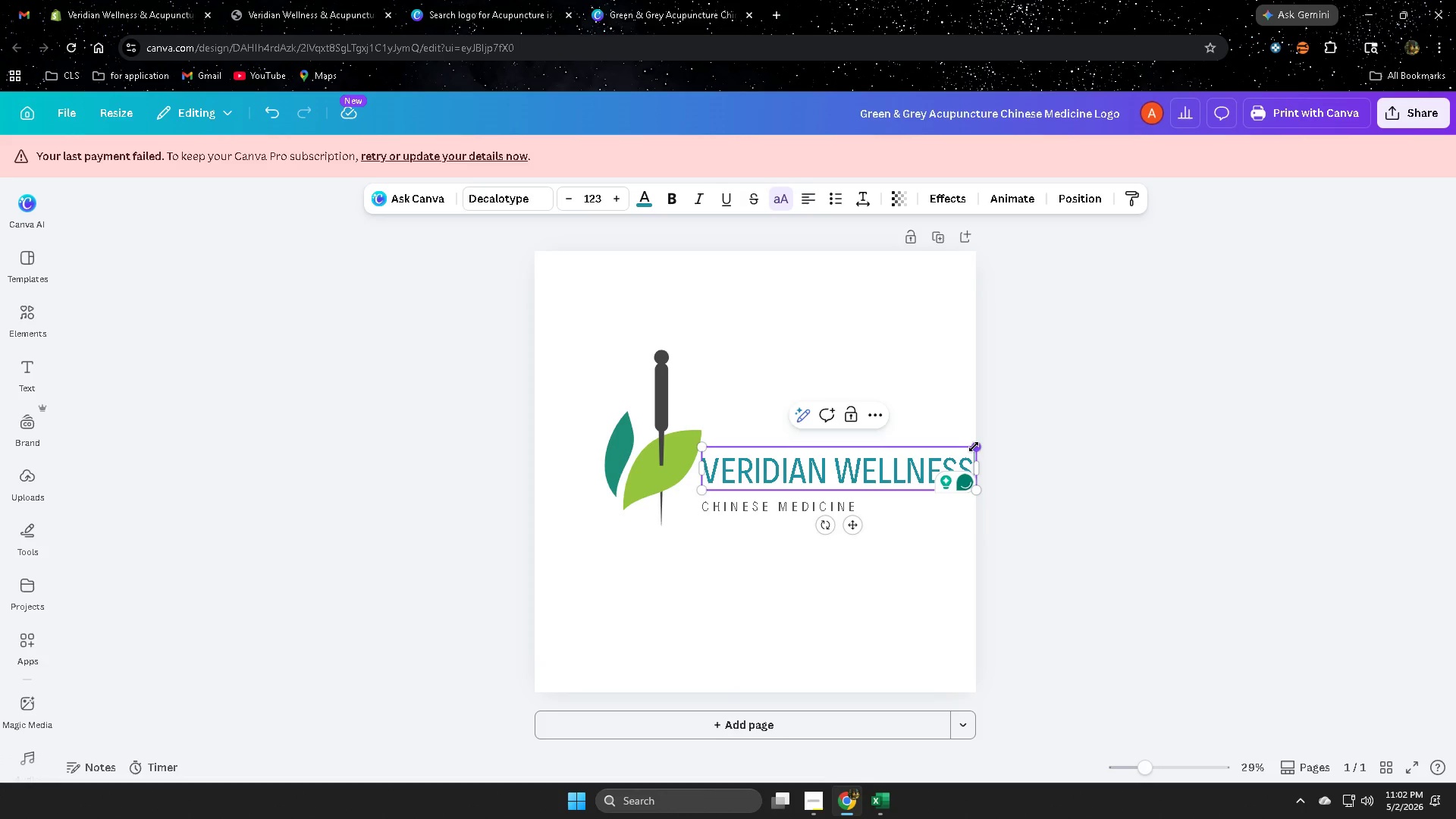 
left_click_drag(start_coordinate=[974, 447], to_coordinate=[940, 450])
 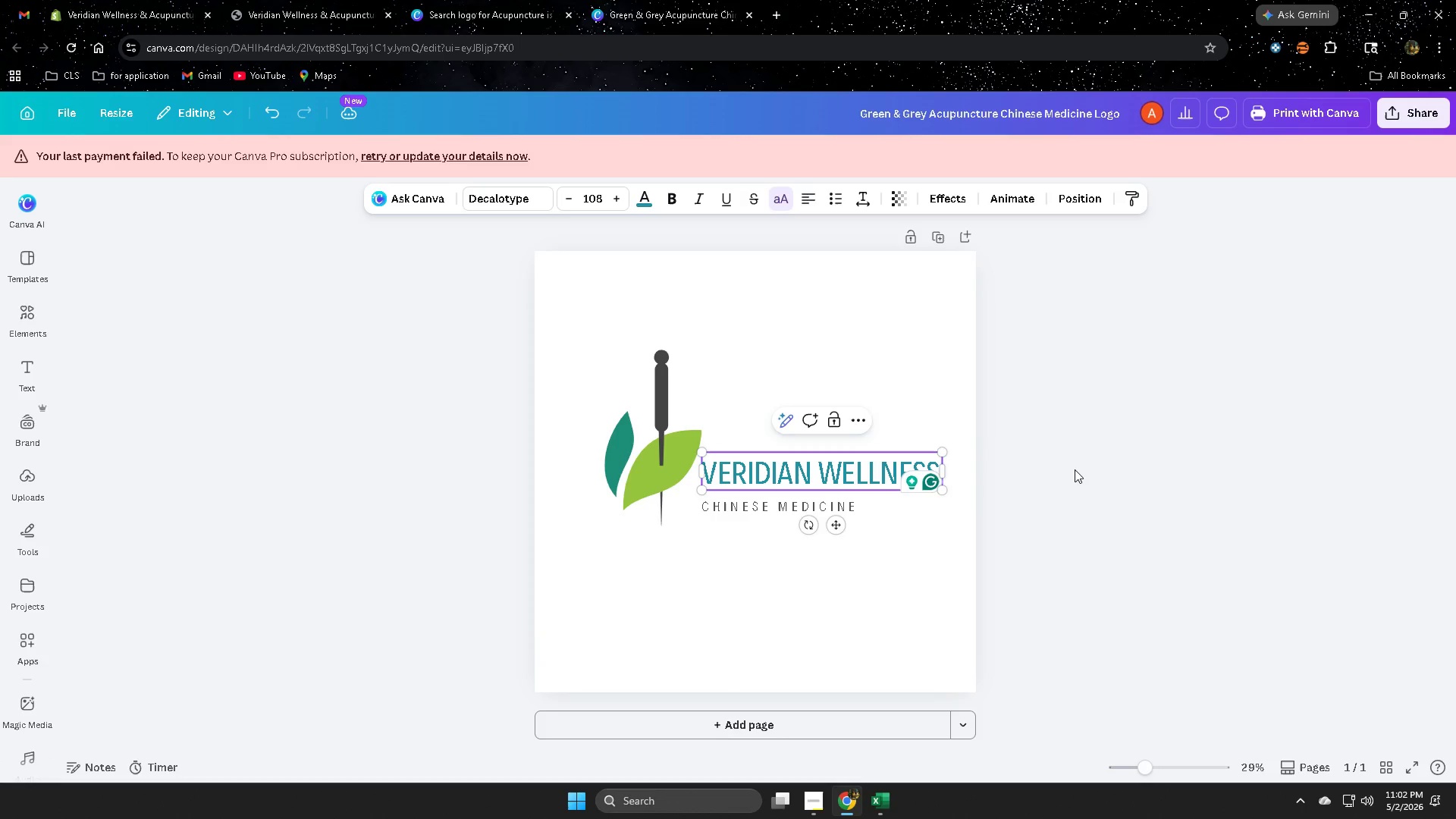 
left_click([1076, 469])
 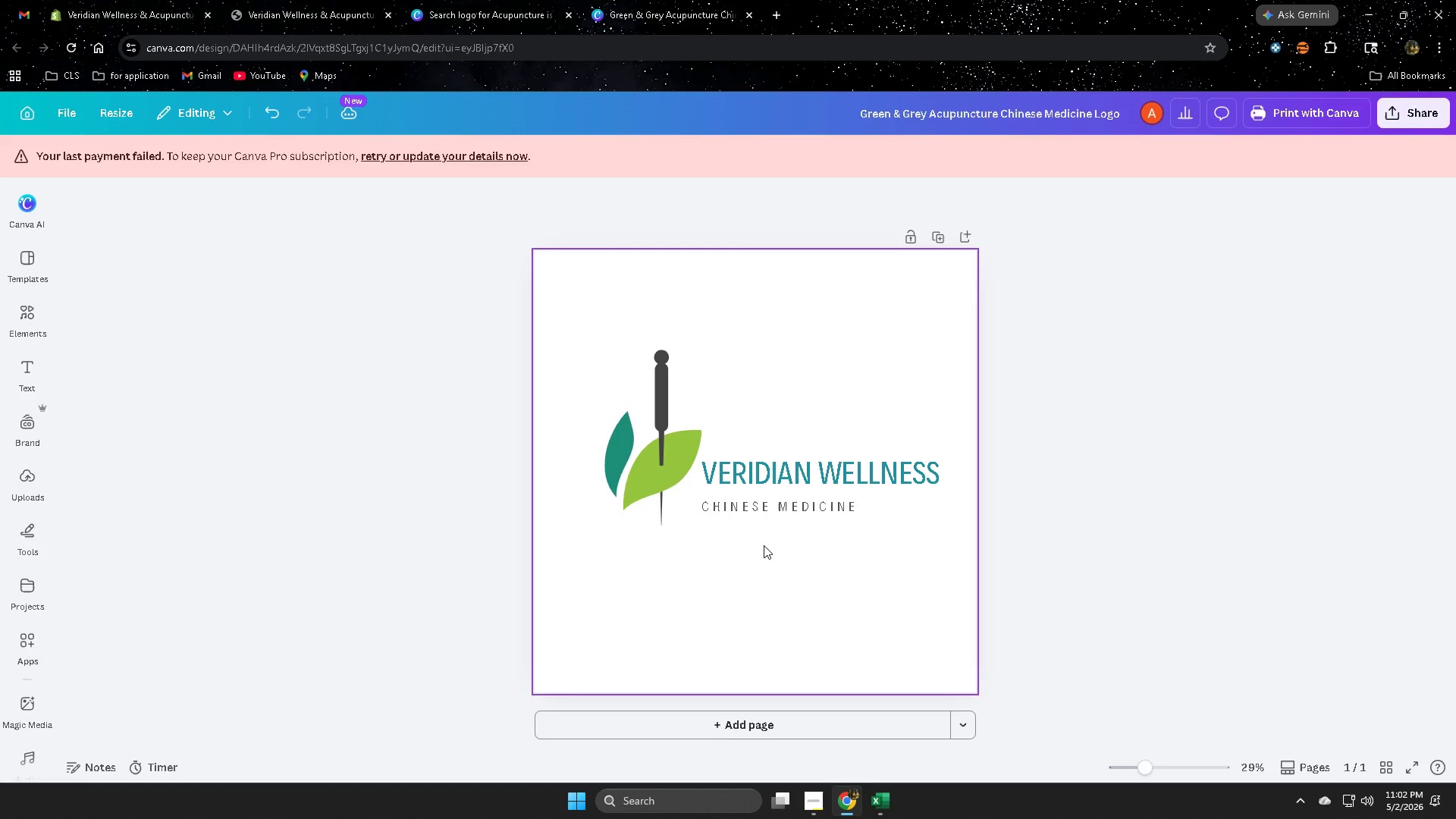 
left_click([774, 507])